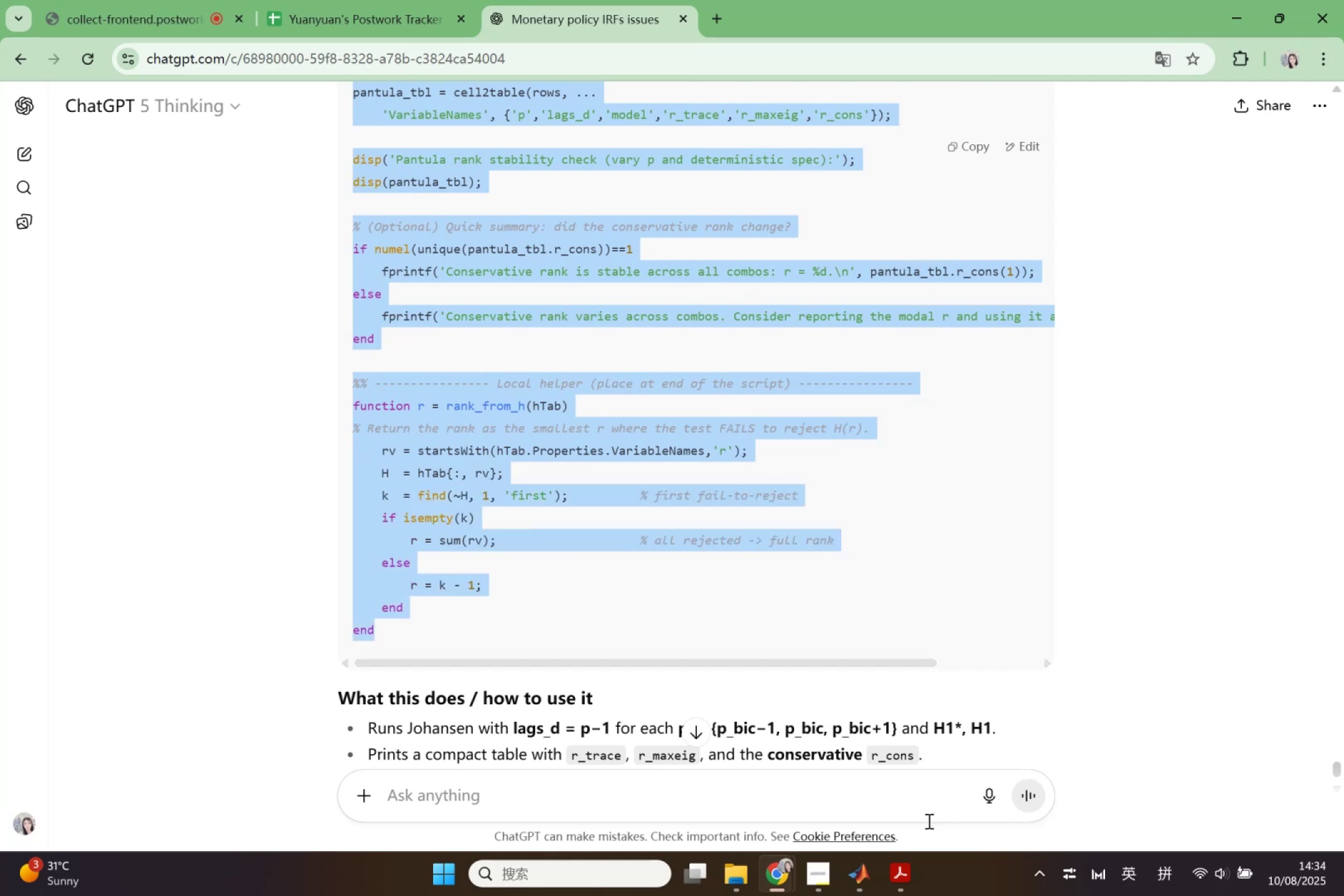 
left_click([371, 620])
 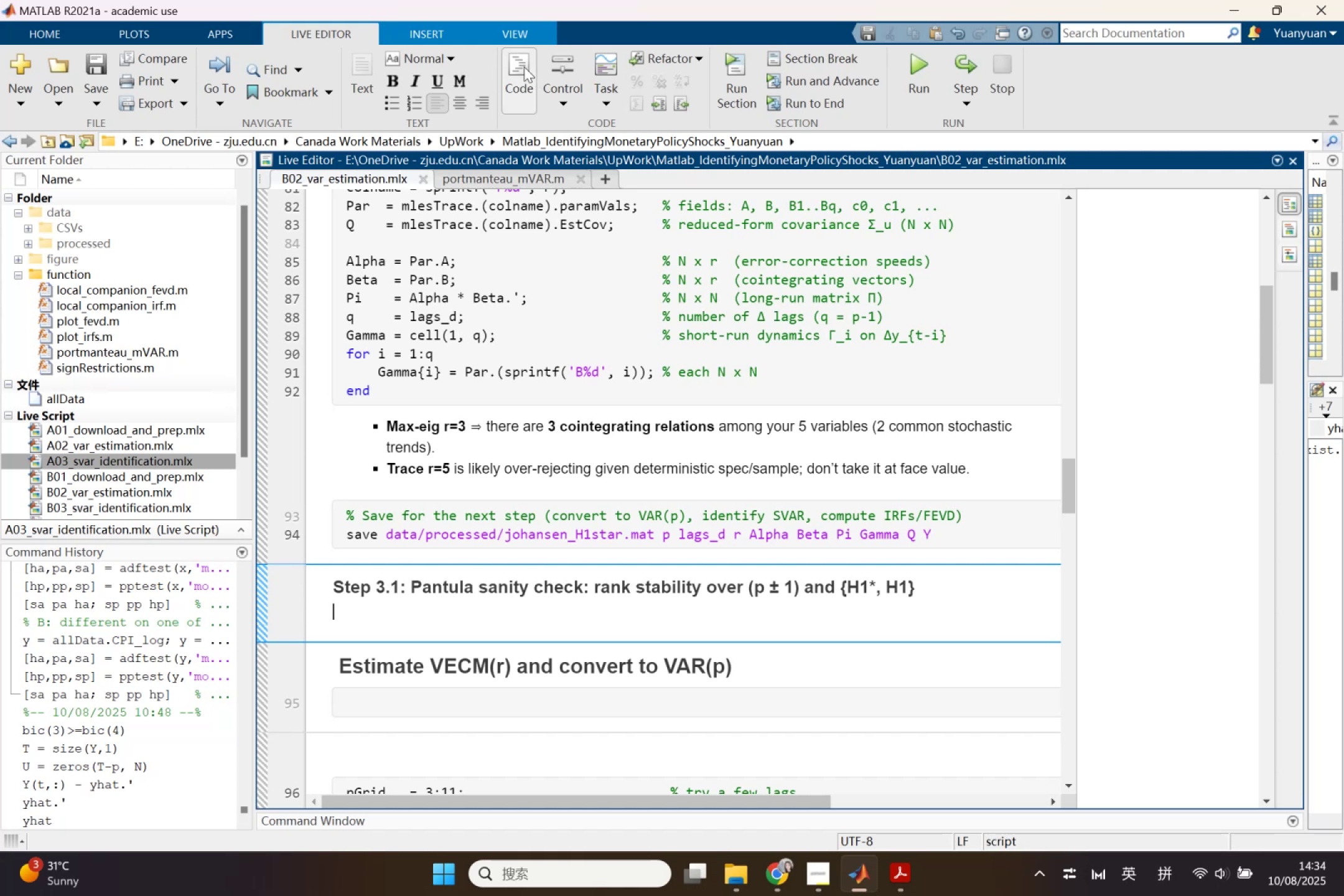 
key(Control+V)
 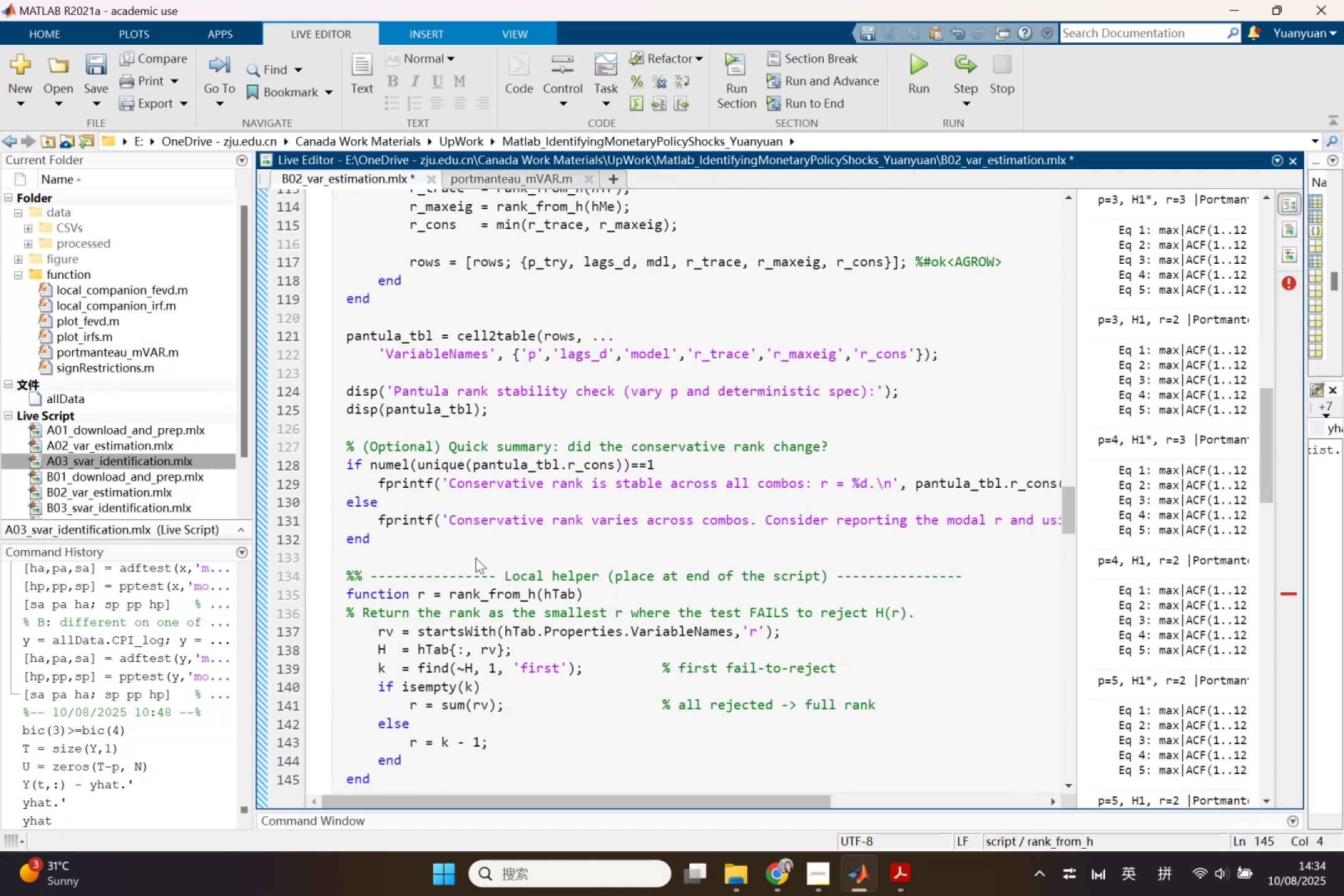 
scroll: coordinate [475, 558], scroll_direction: down, amount: 2.0
 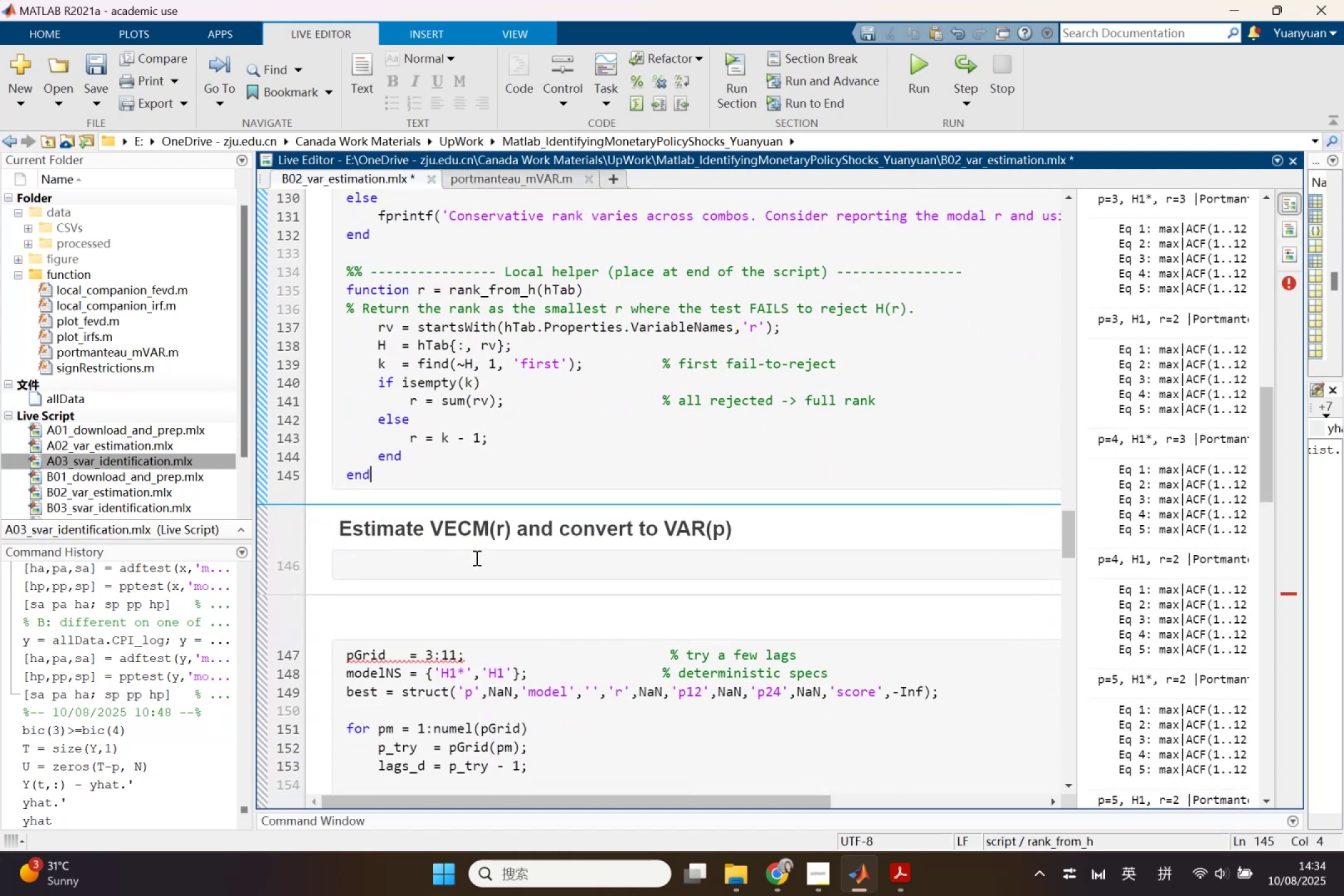 
scroll: coordinate [475, 558], scroll_direction: up, amount: 2.0
 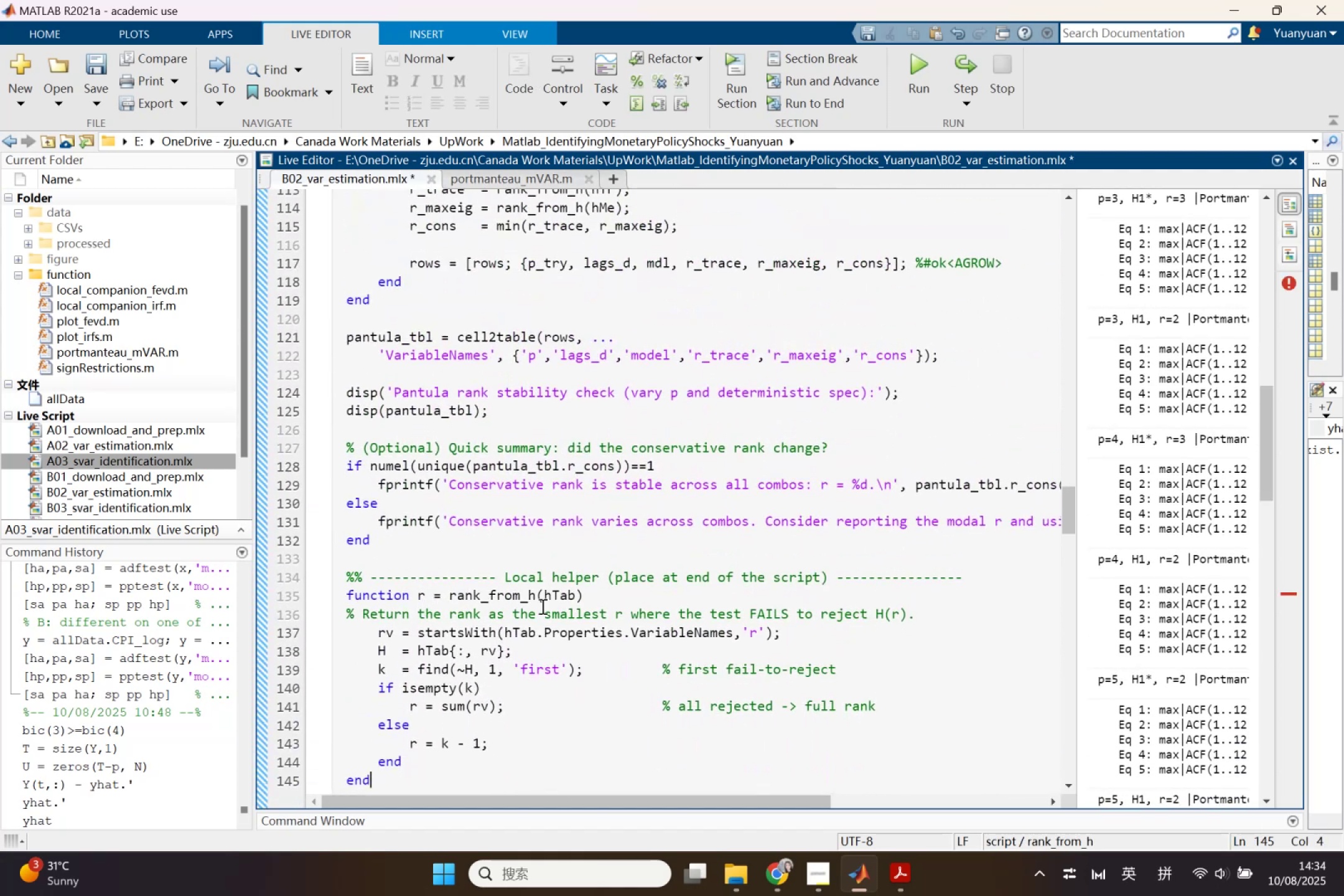 
wait(5.94)
 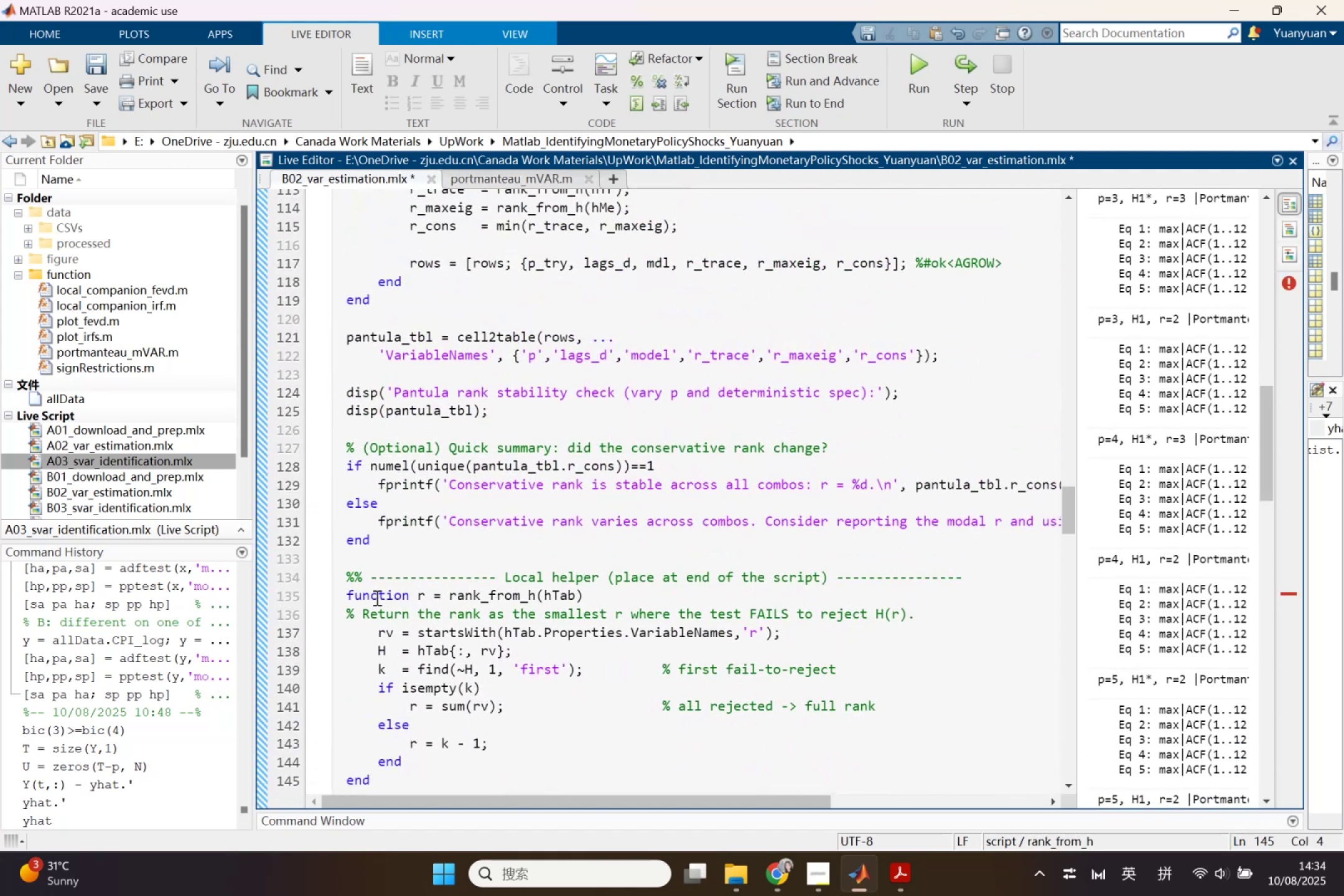 
scroll: coordinate [530, 653], scroll_direction: up, amount: 3.0
 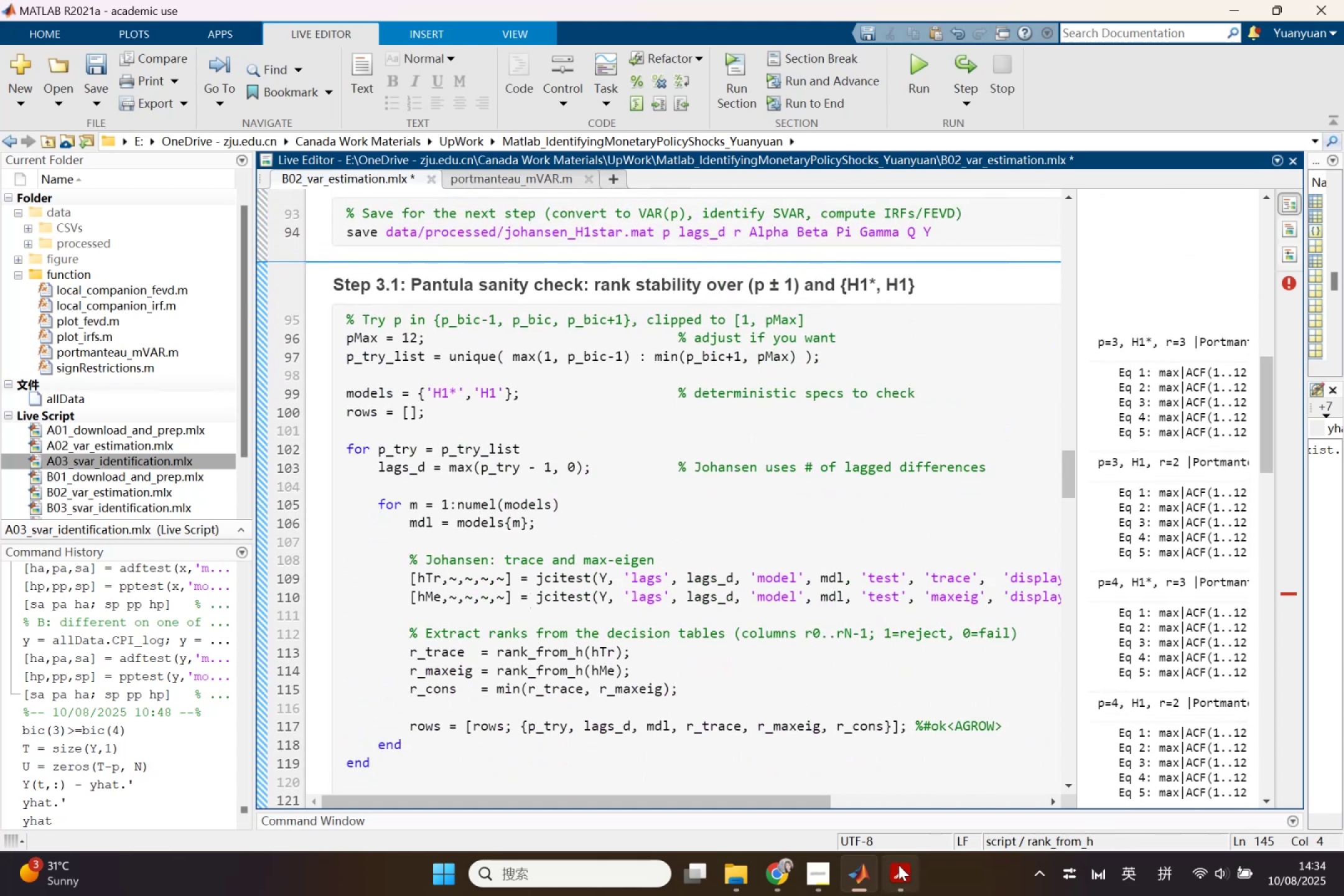 
wait(6.52)
 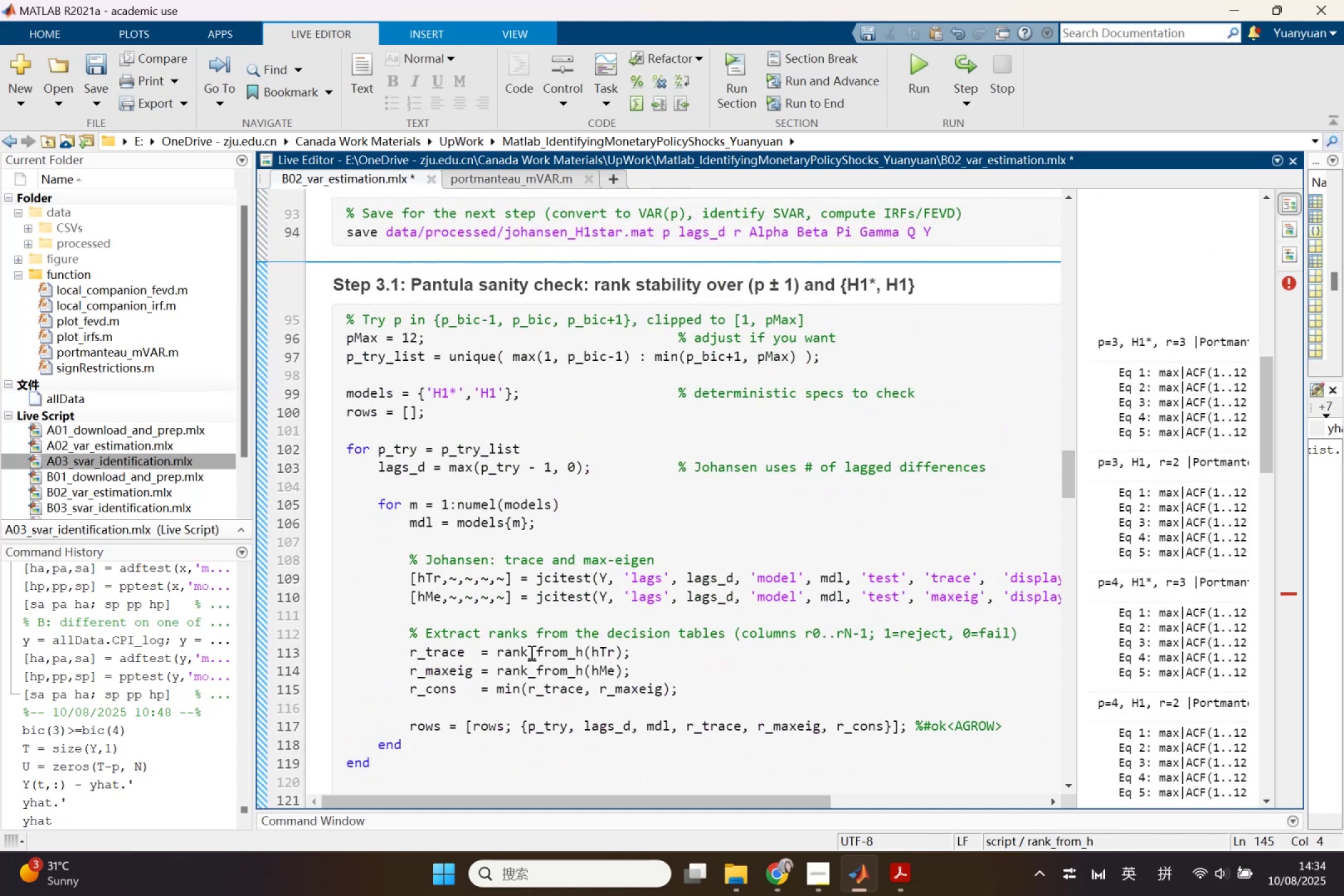 
key(Control+S)
 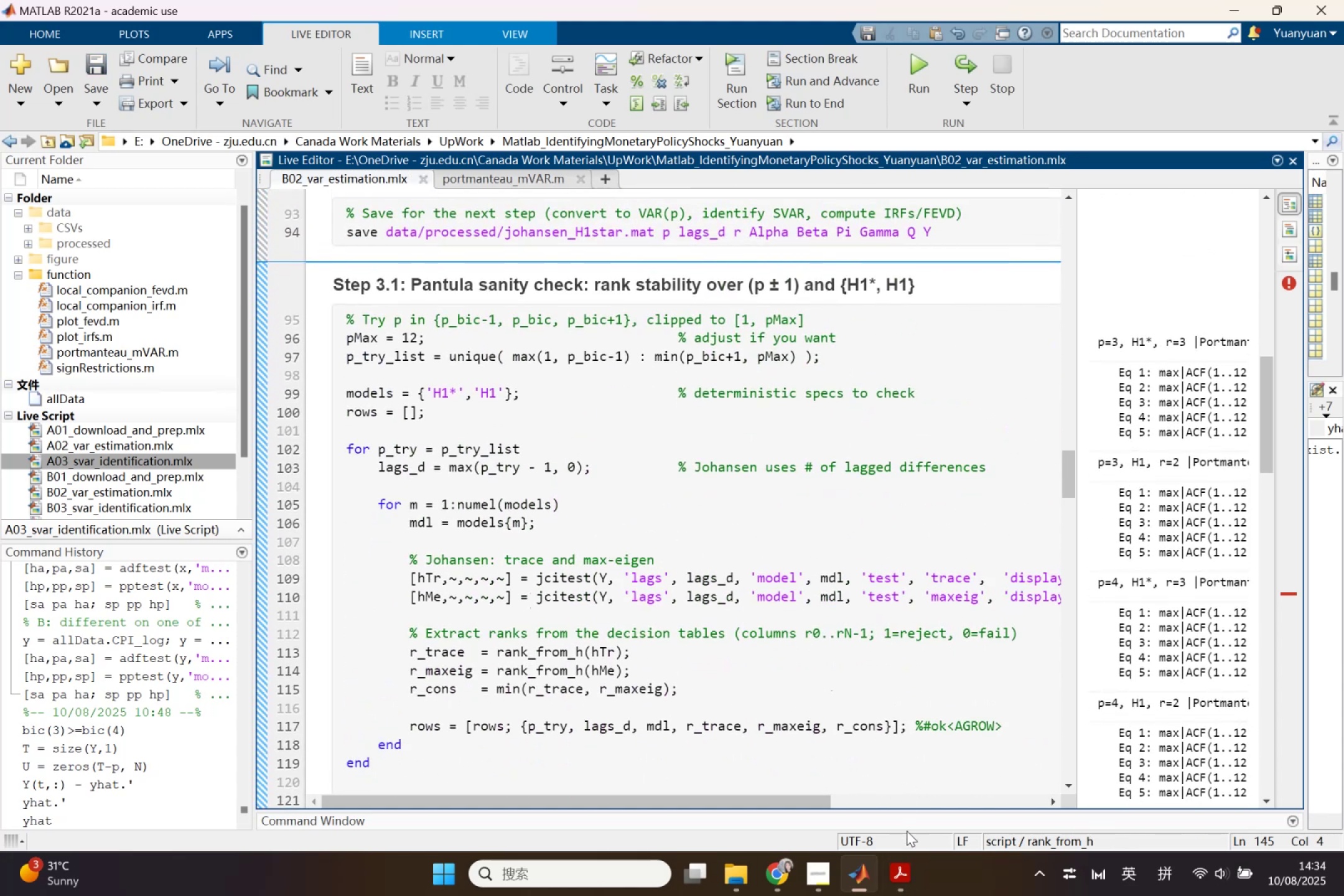 
left_click([910, 869])
 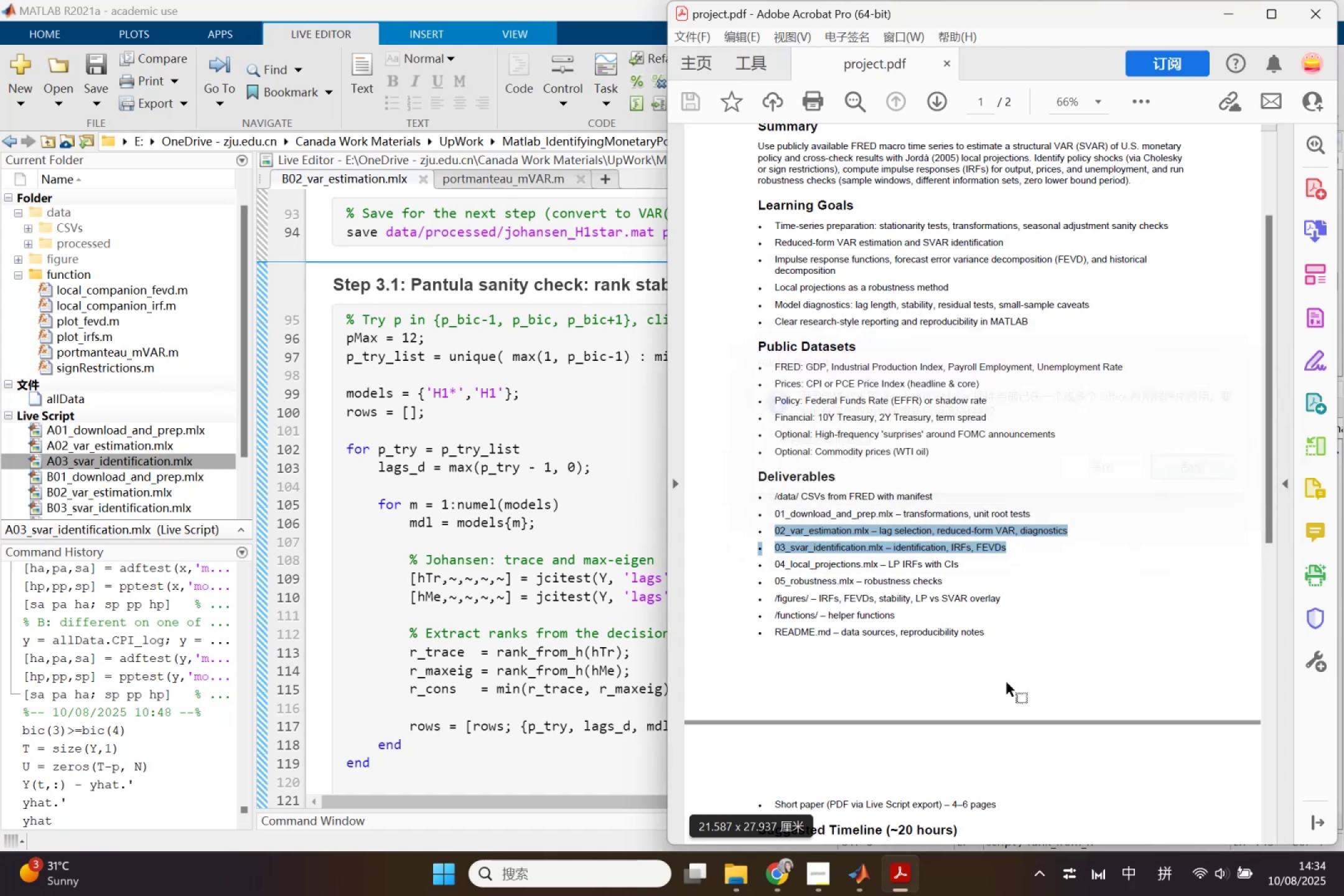 
left_click([782, 875])
 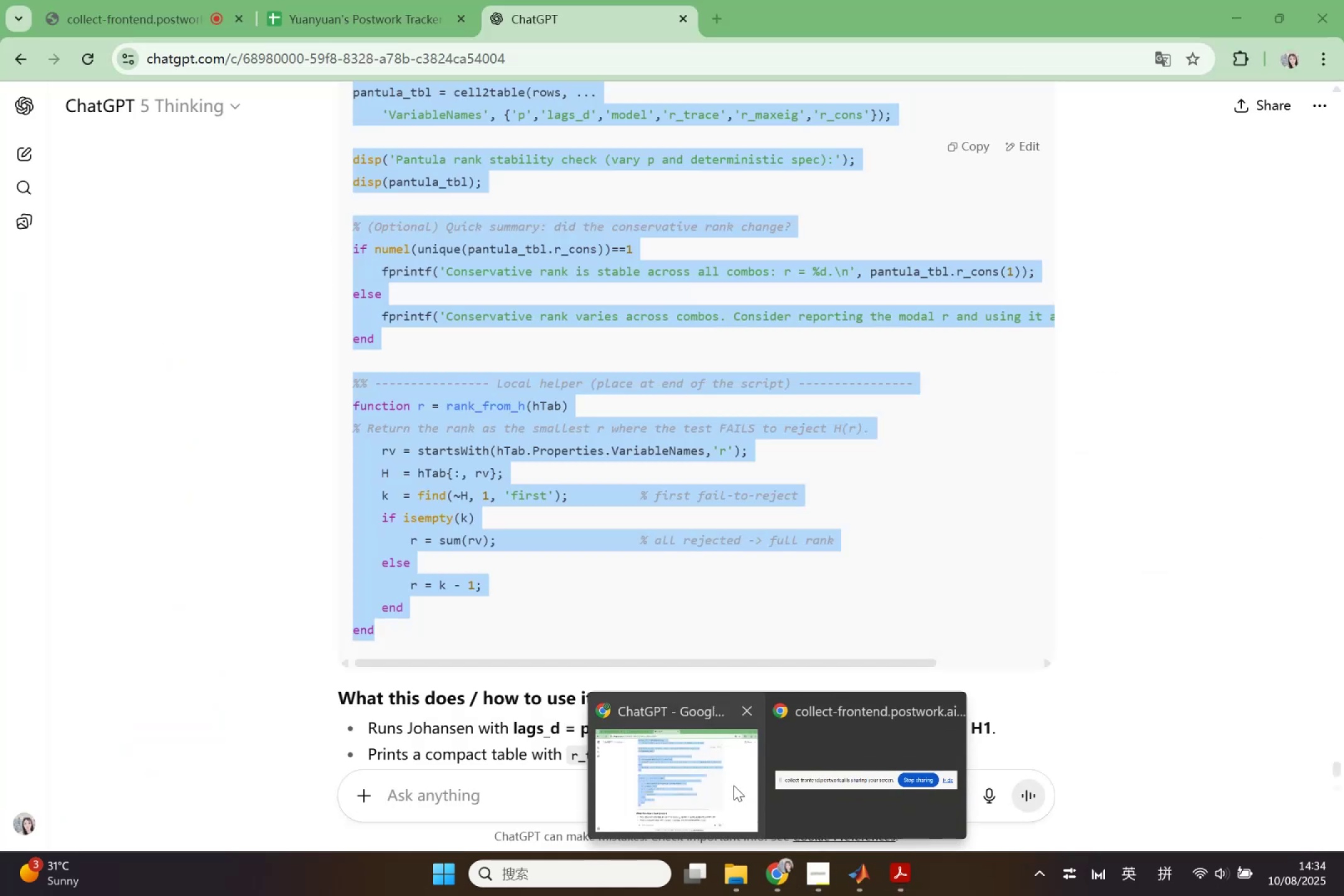 
left_click([801, 763])
 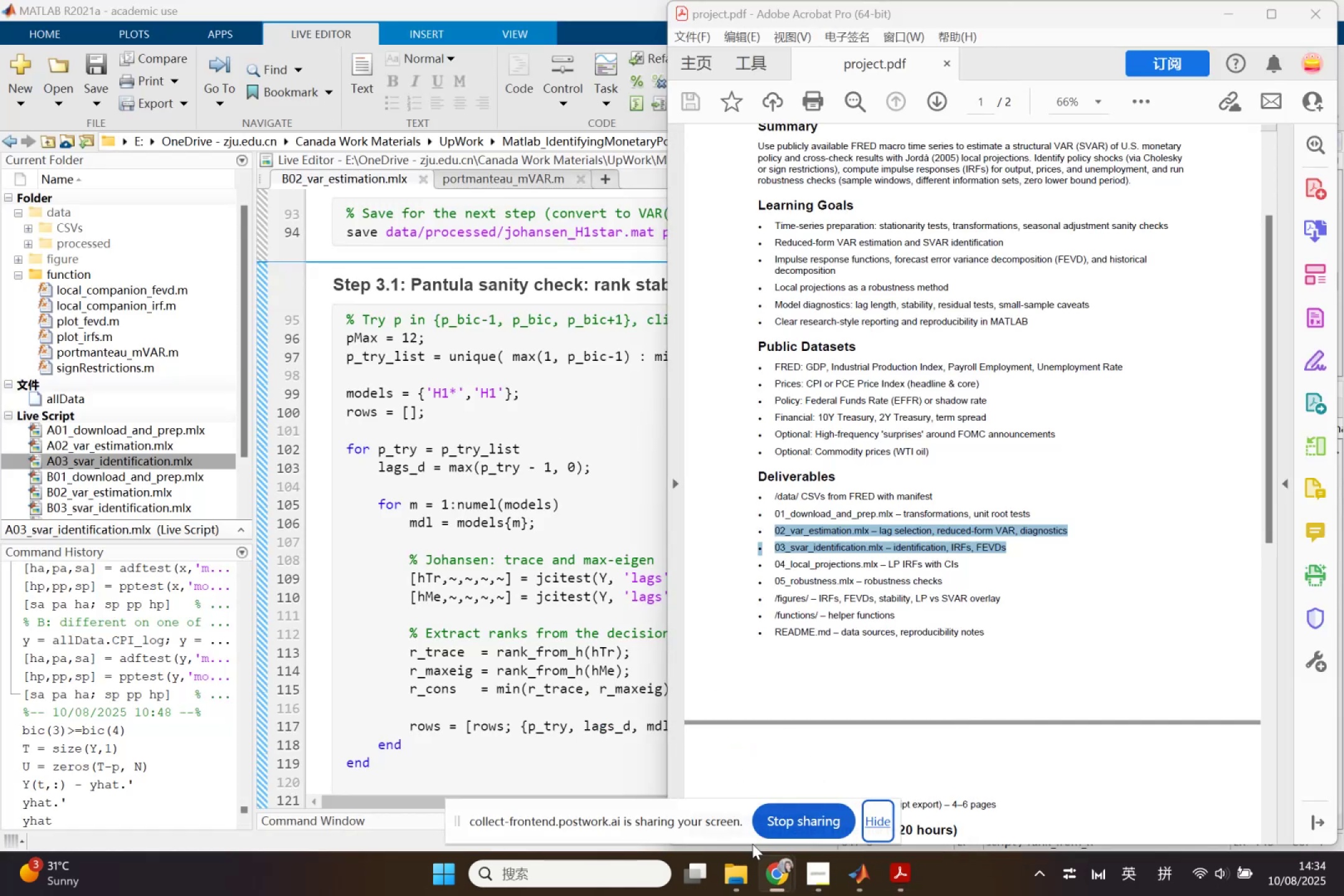 
left_click([771, 867])
 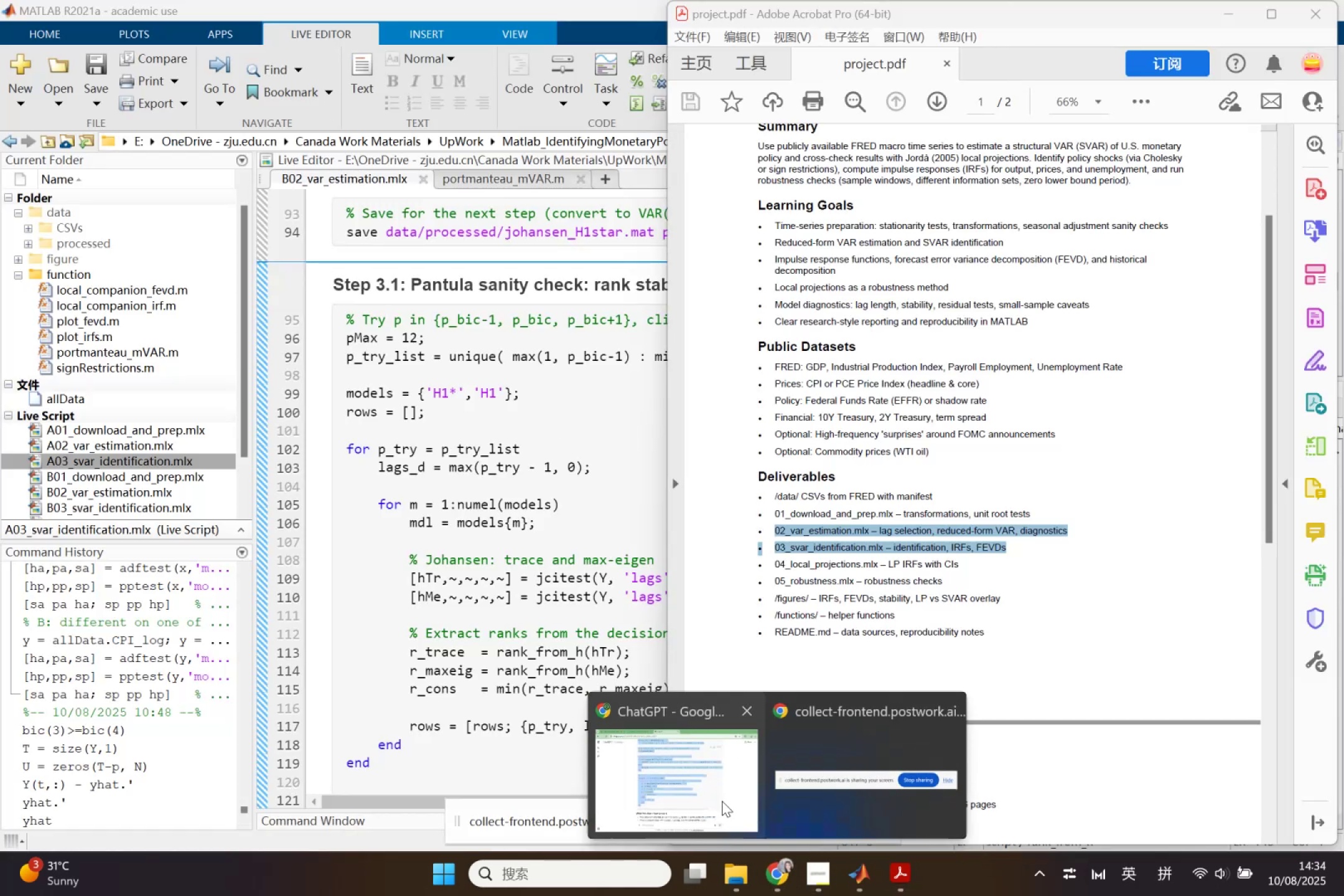 